 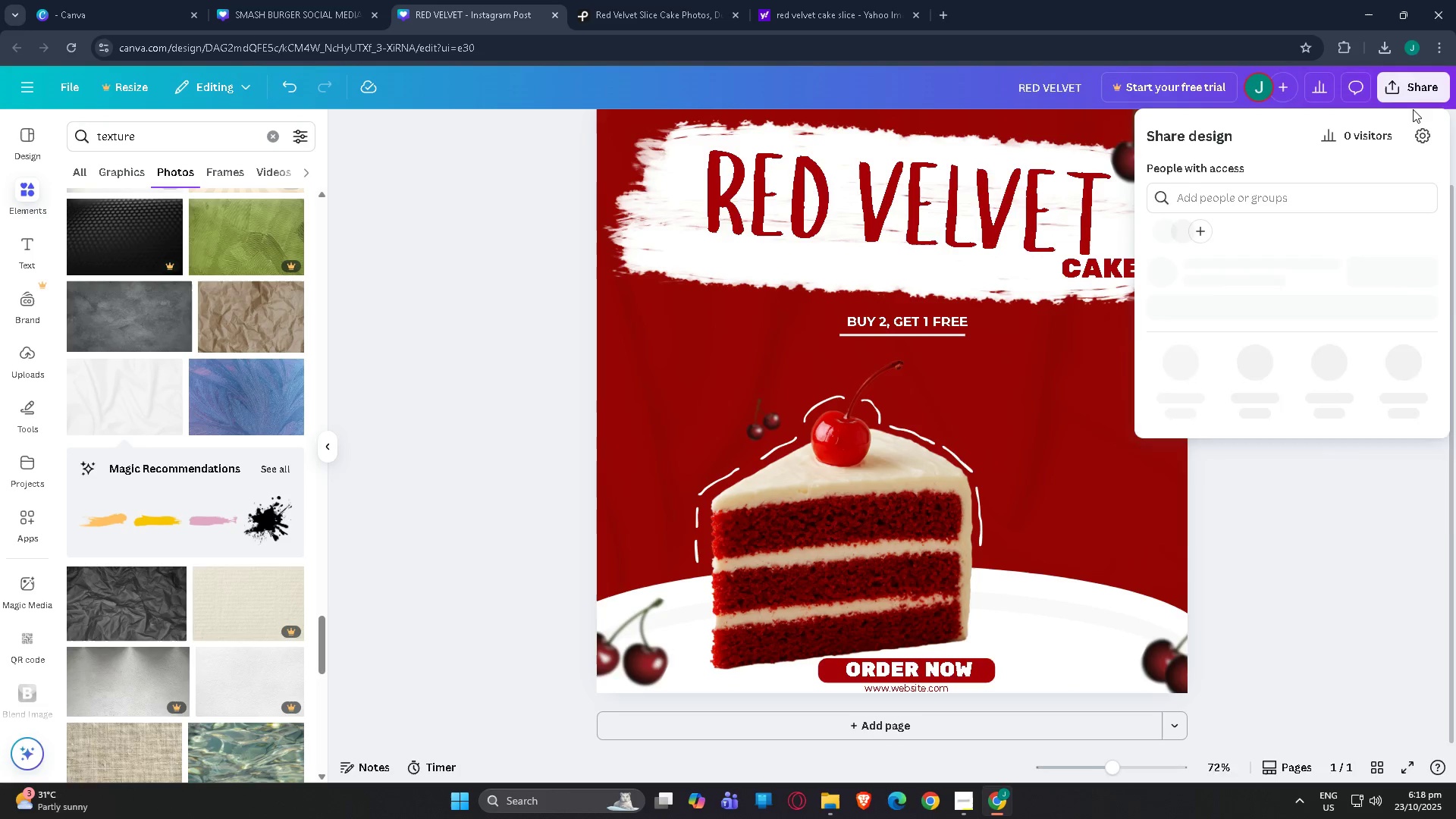 
left_click([1238, 300])
 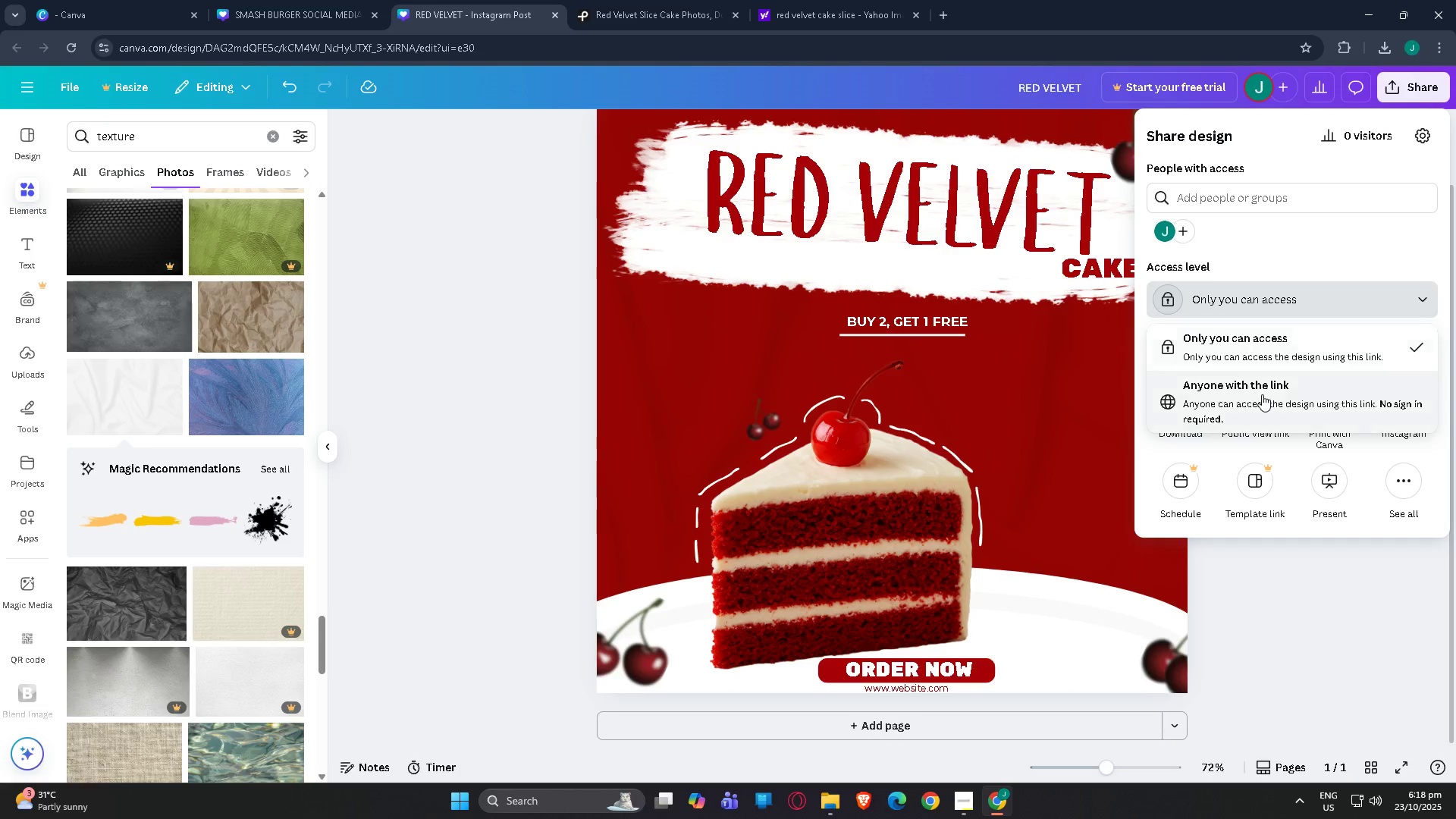 
left_click([1262, 394])
 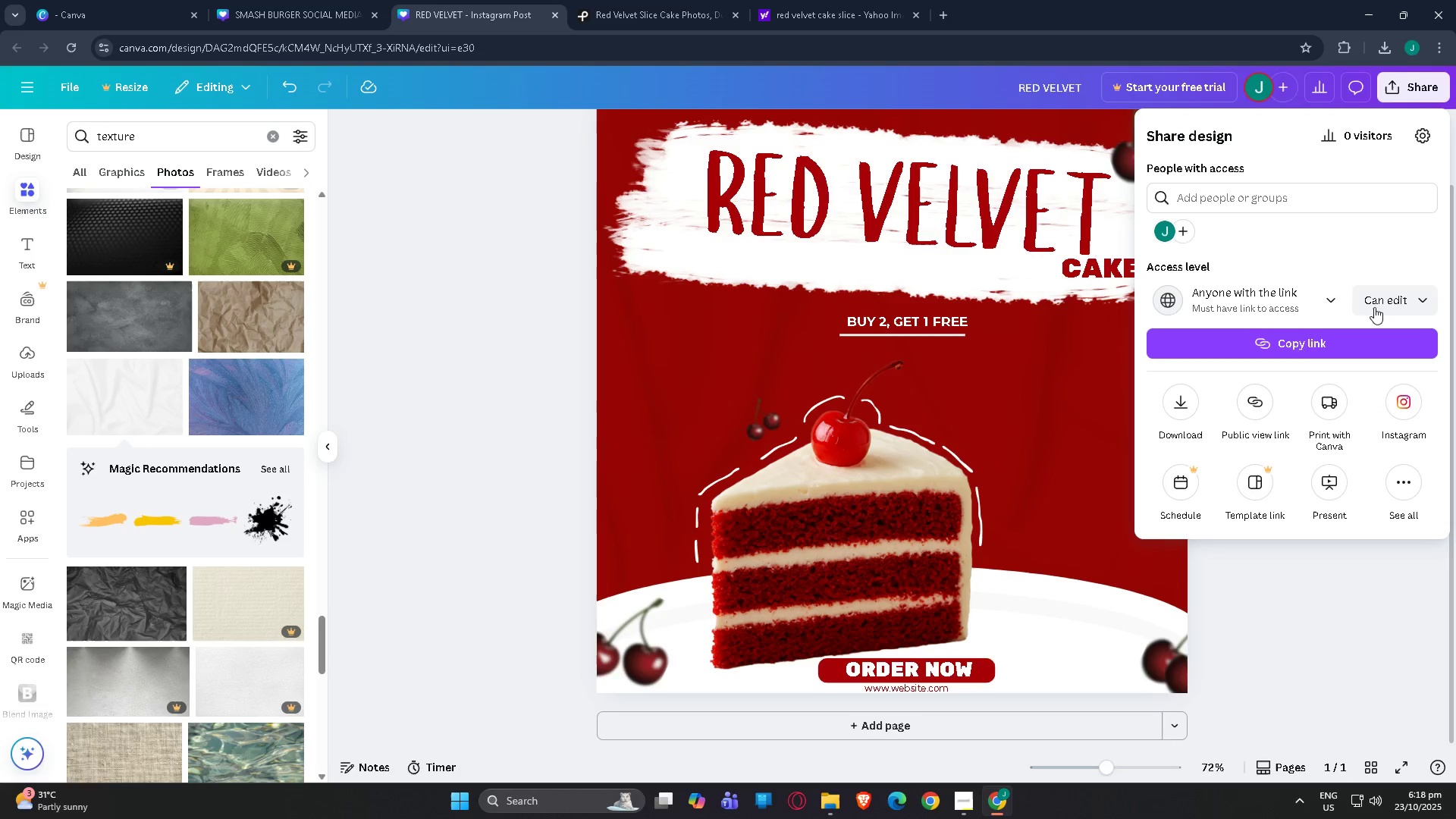 
left_click([1272, 349])
 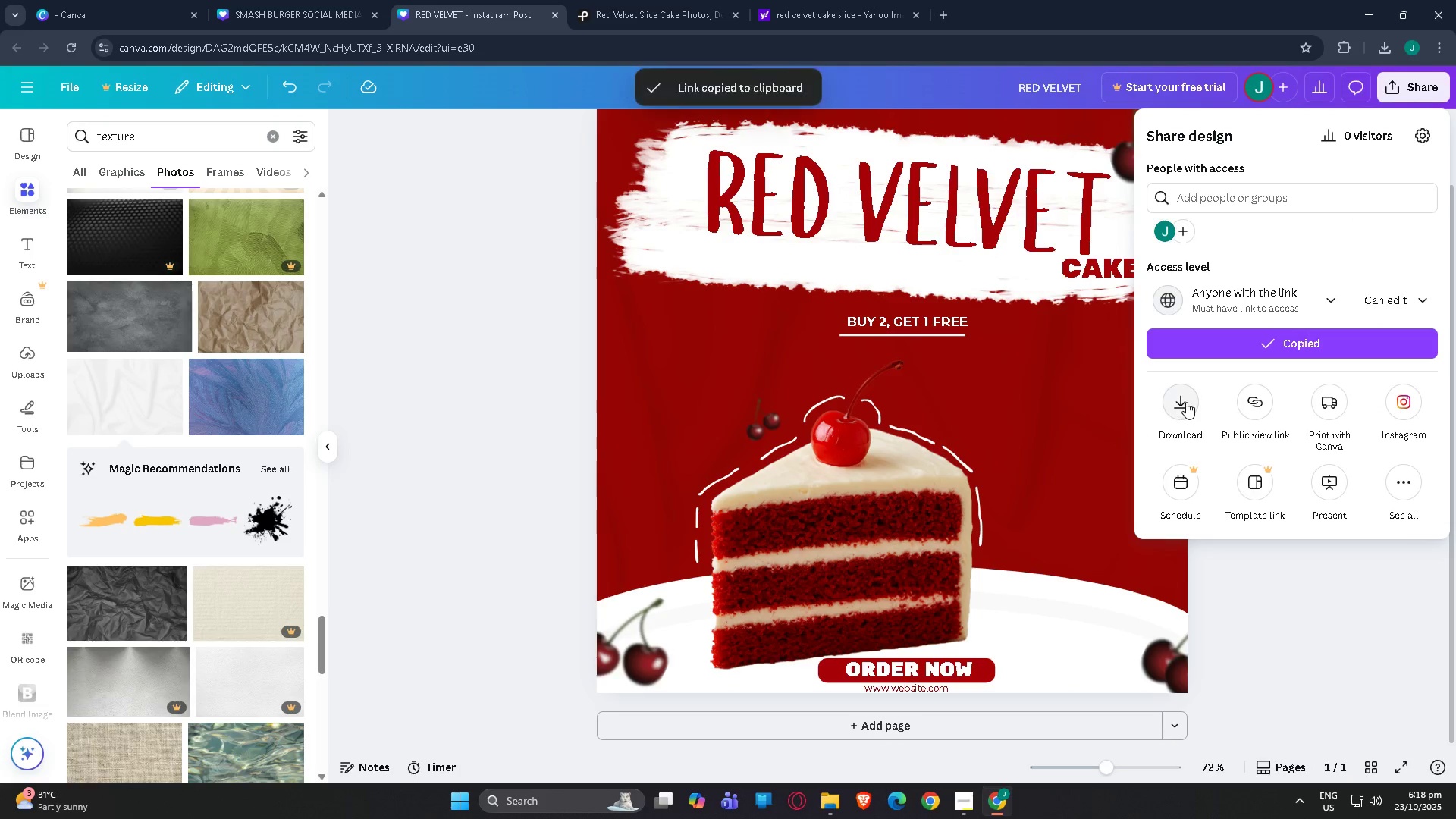 
left_click([1186, 402])
 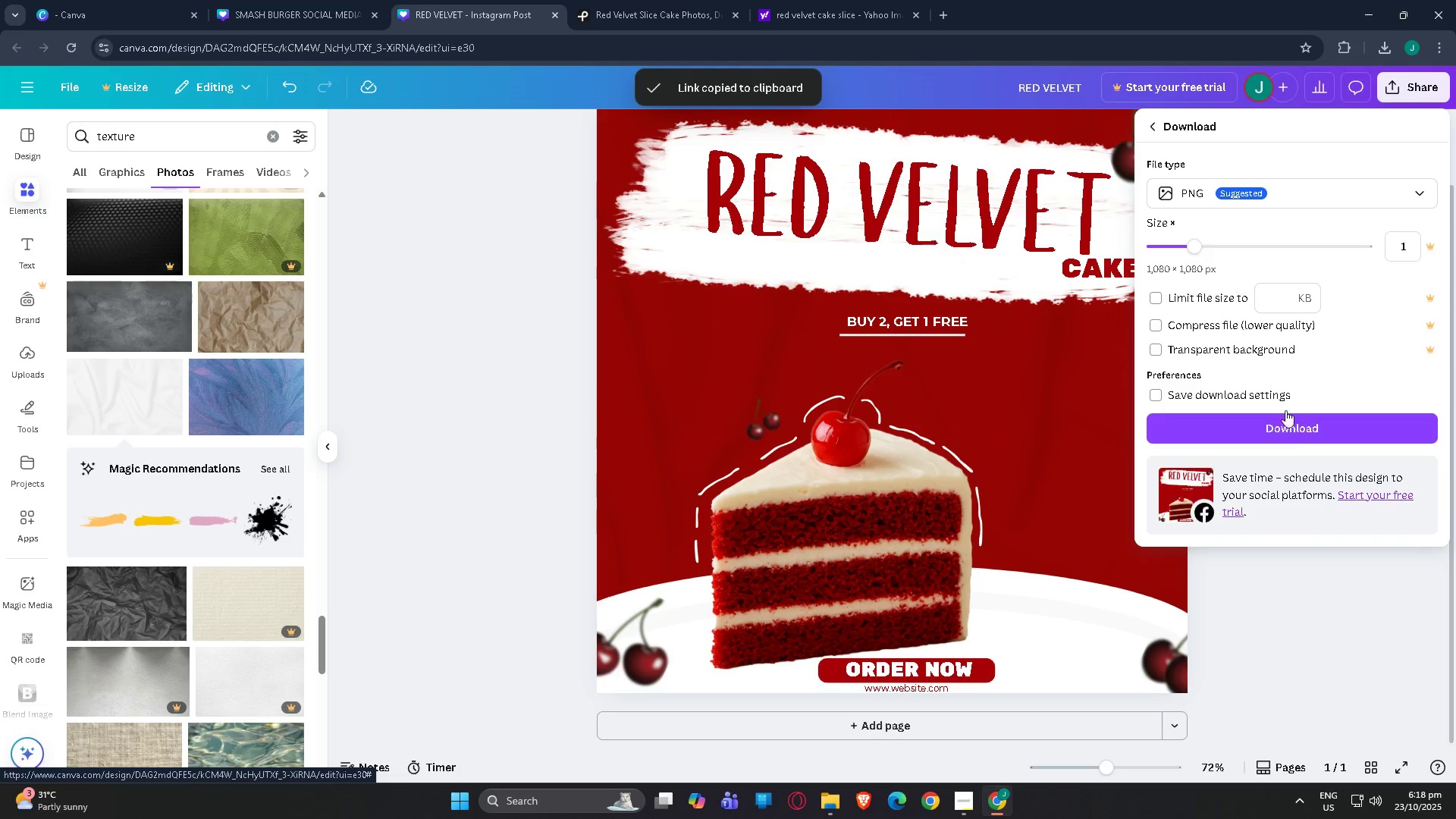 
left_click([1288, 426])
 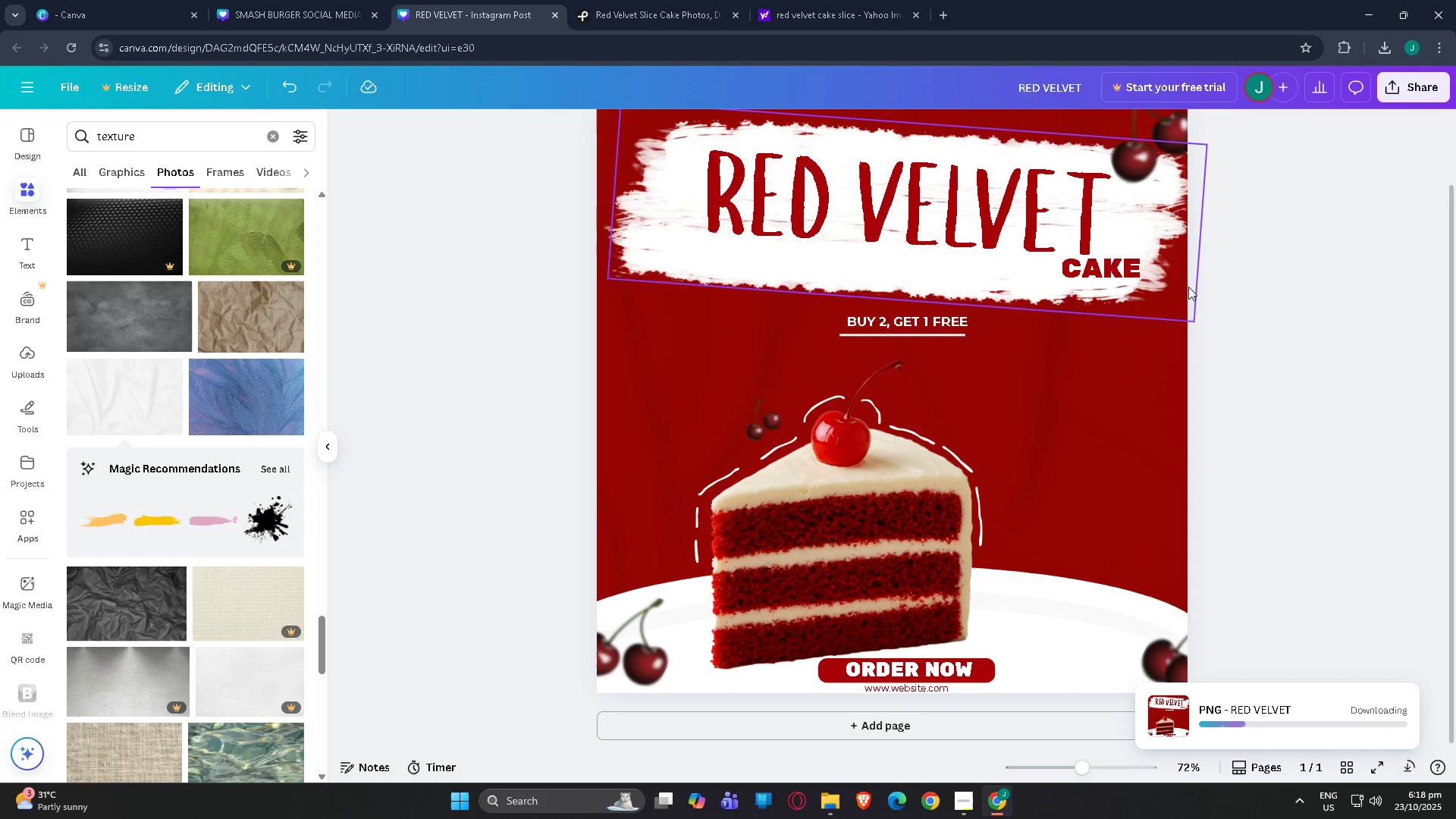 
scroll: coordinate [1278, 375], scroll_direction: down, amount: 3.0
 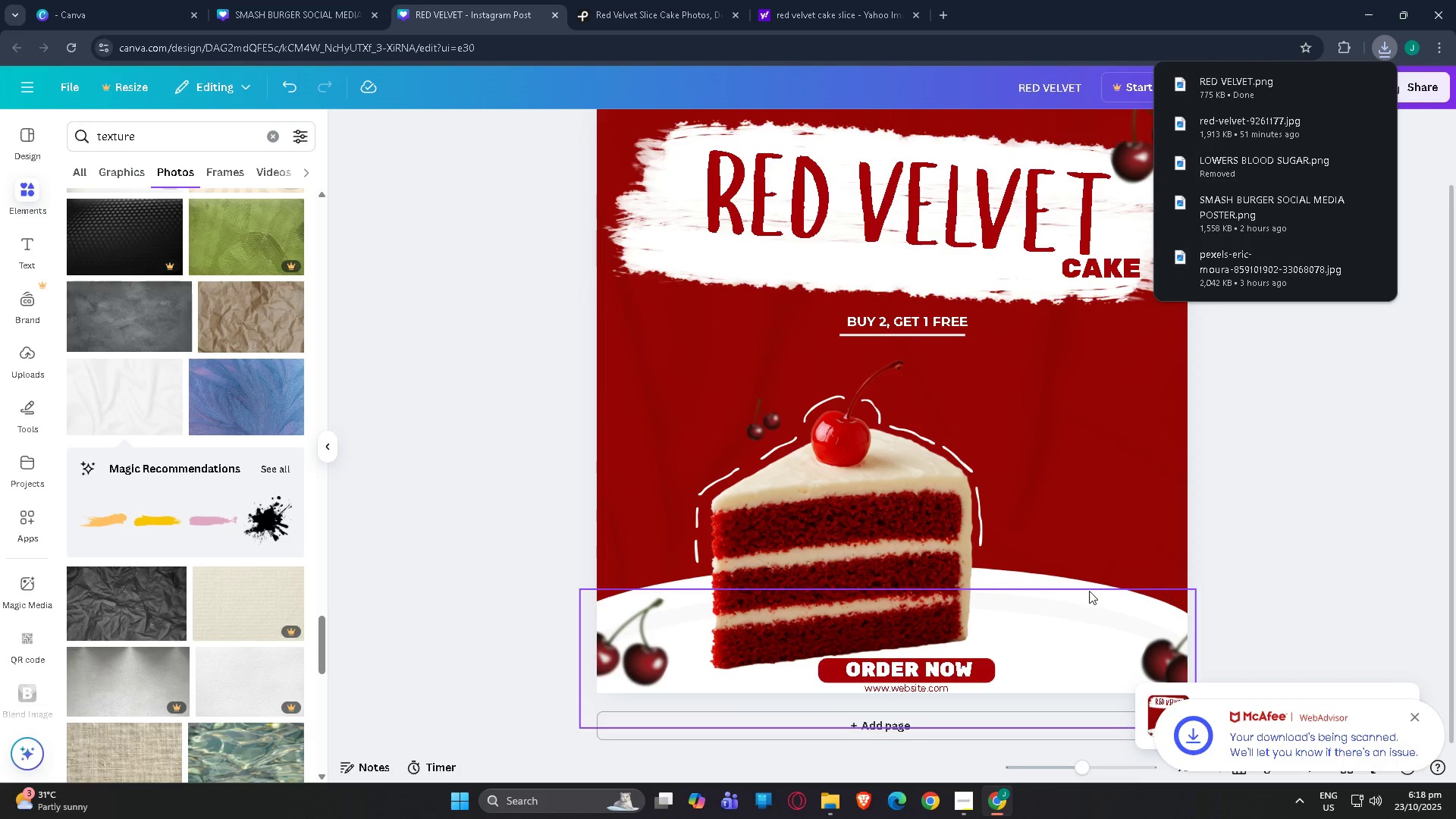 
wait(8.88)
 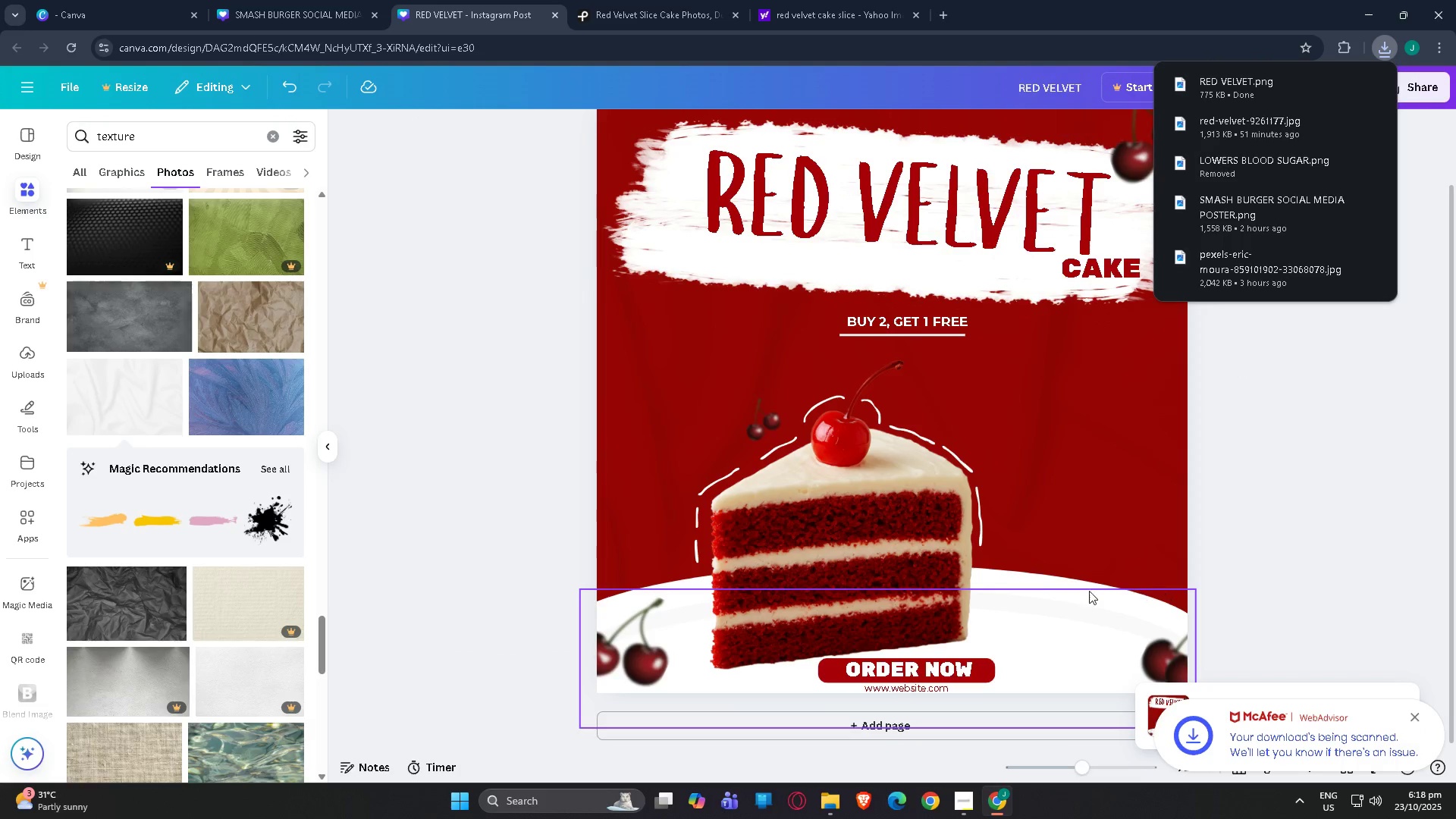 
left_click([1293, 426])
 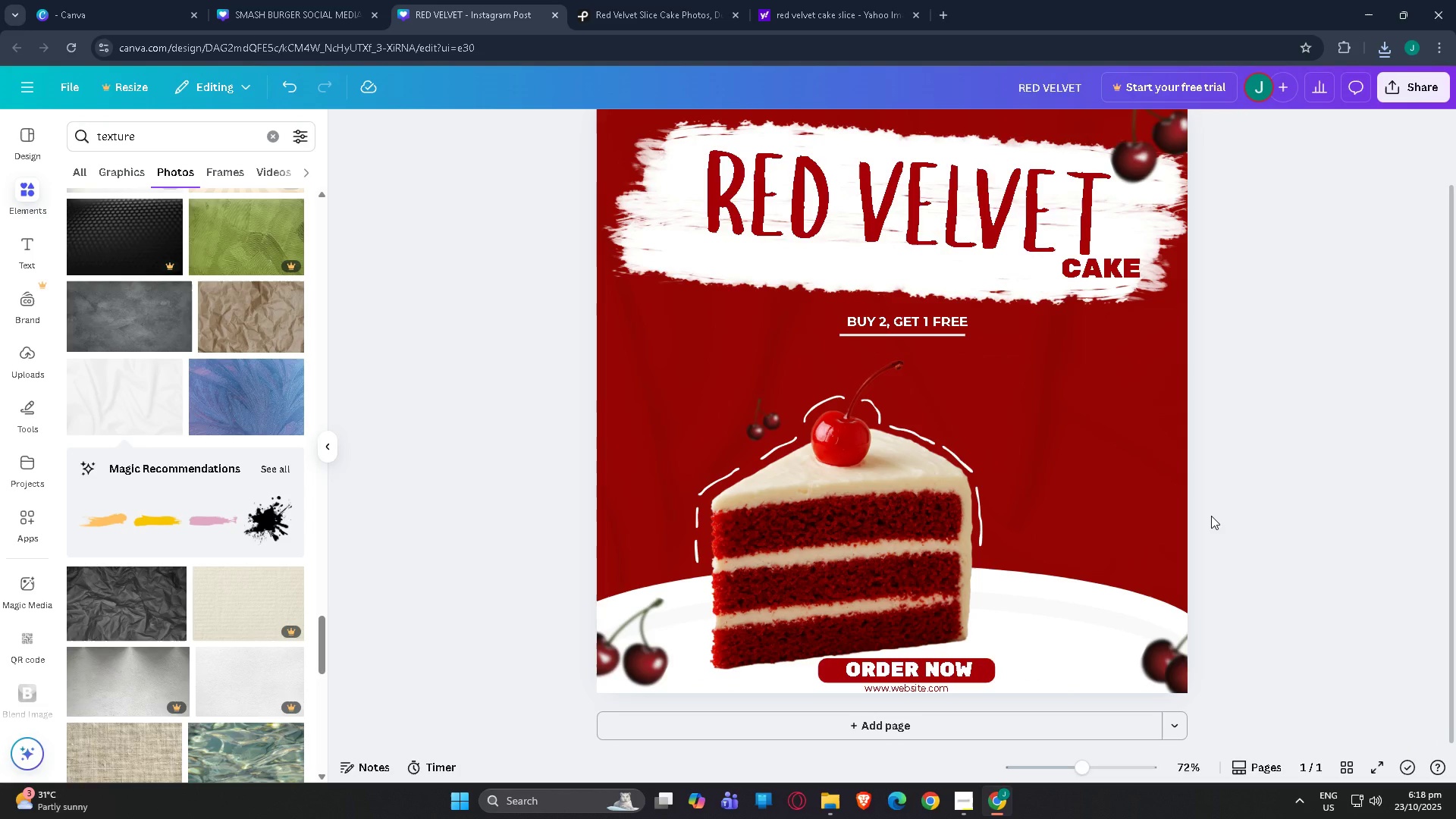 
scroll: coordinate [1211, 514], scroll_direction: none, amount: 0.0
 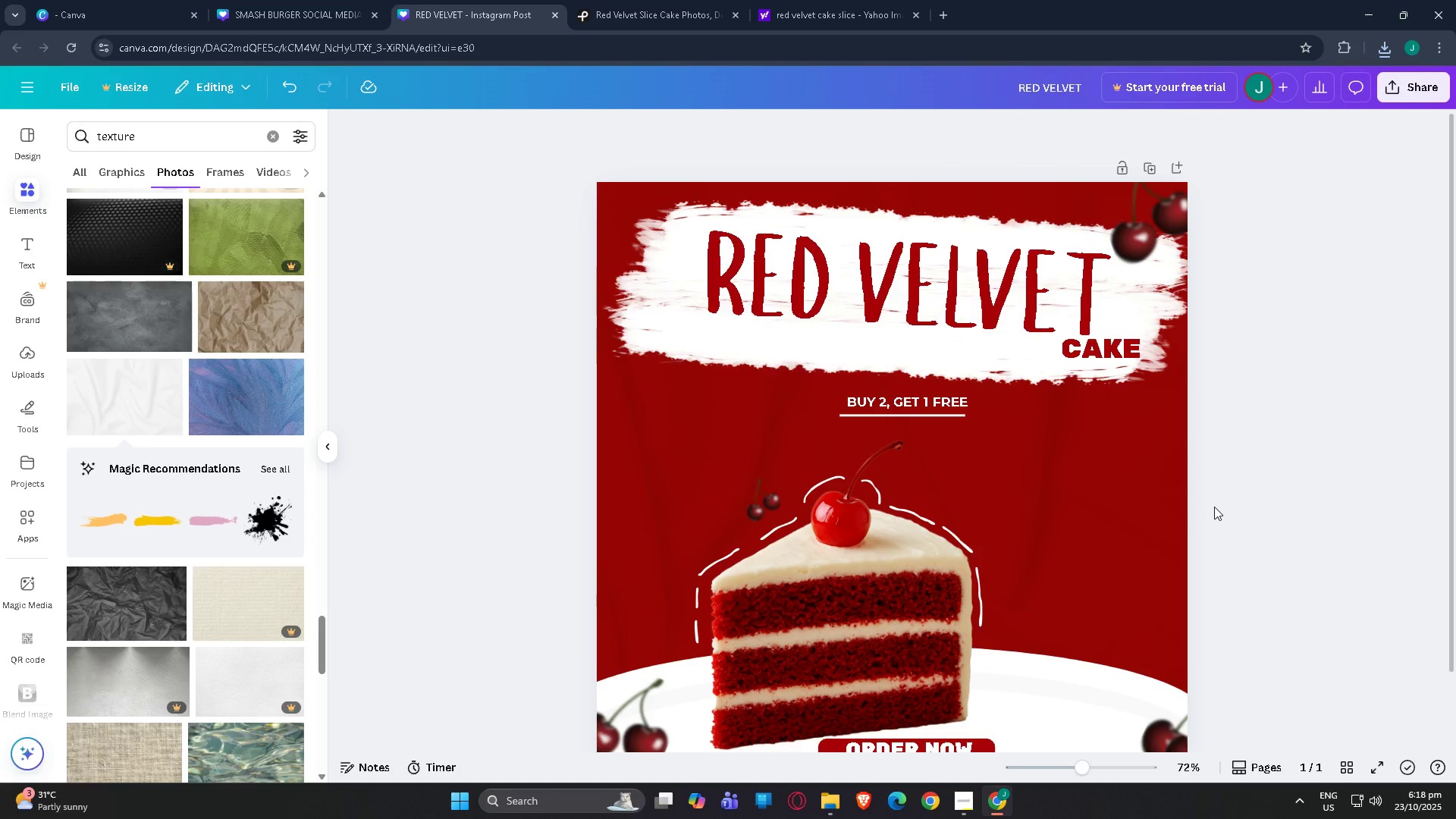 
scroll: coordinate [1216, 504], scroll_direction: down, amount: 1.0
 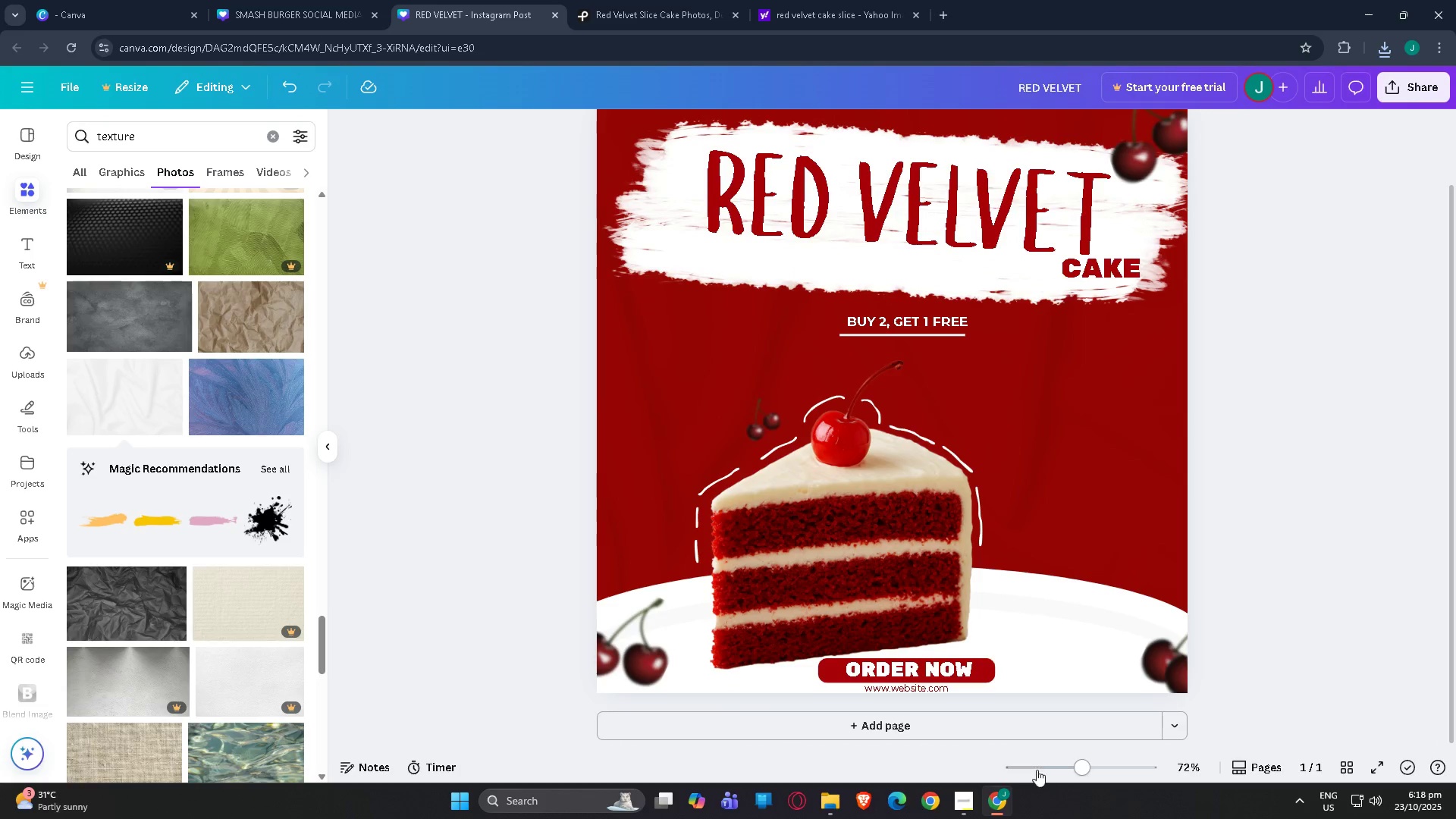 
left_click([962, 796])